 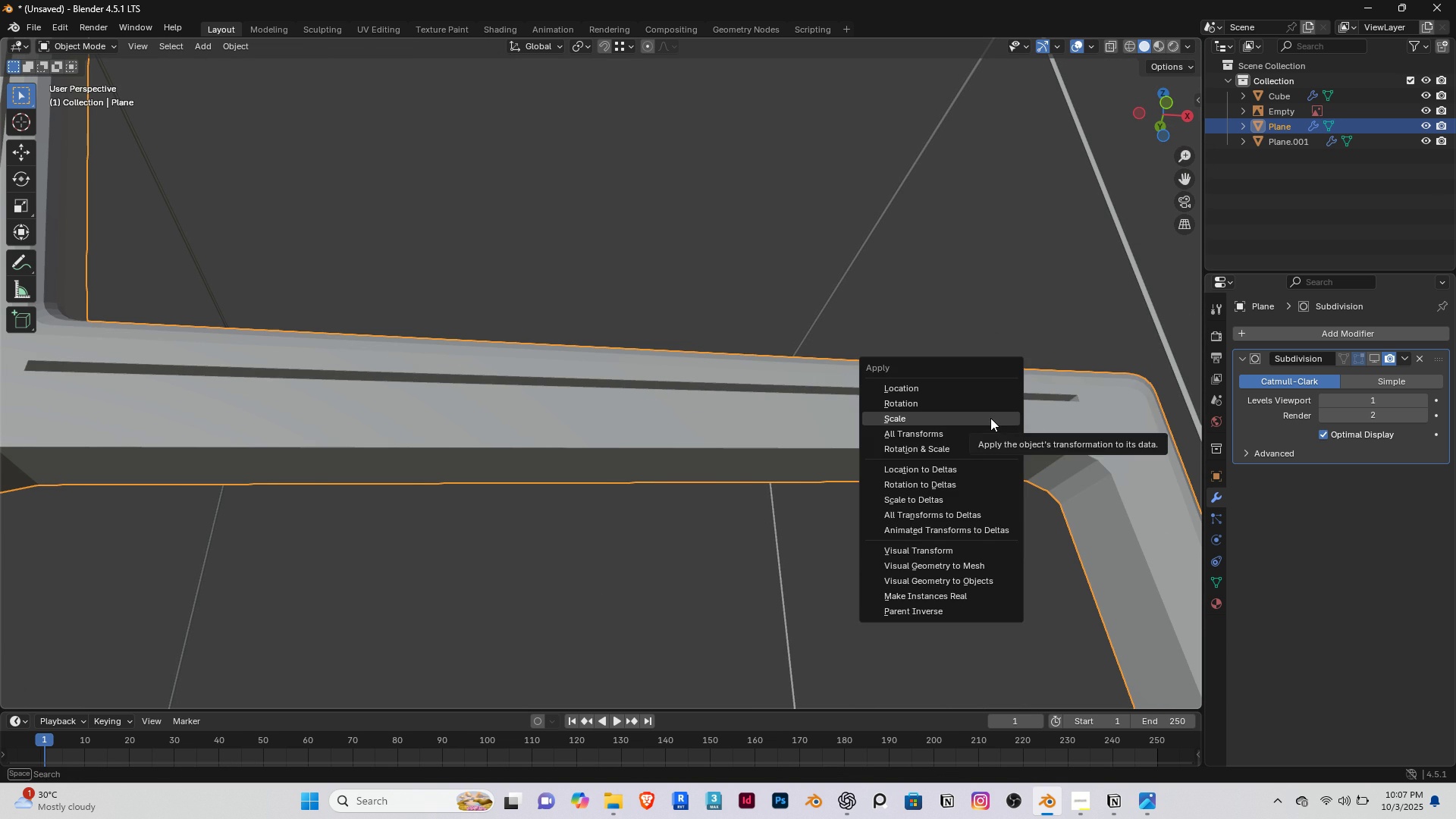 
left_click([990, 418])
 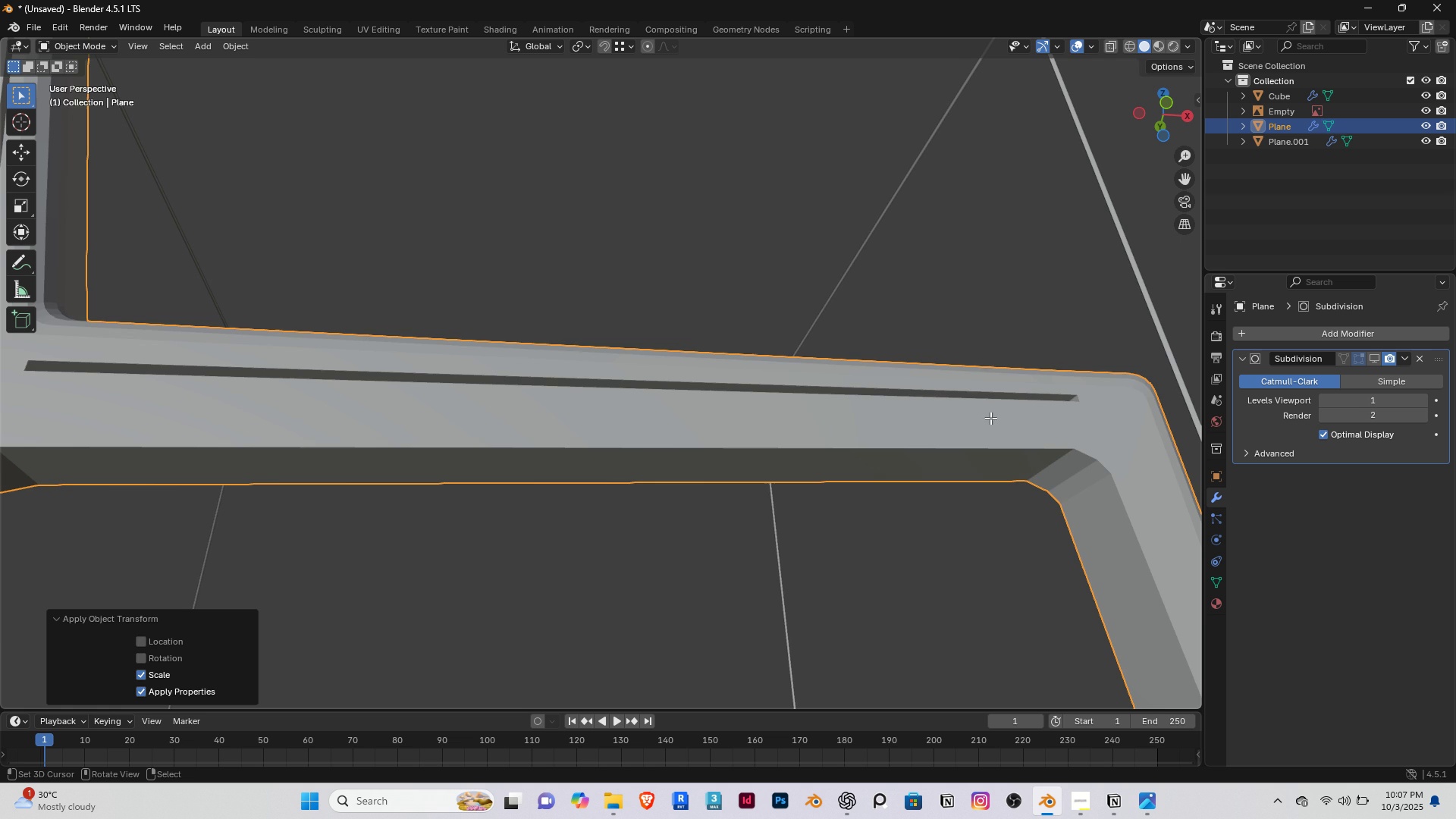 
key(Tab)
 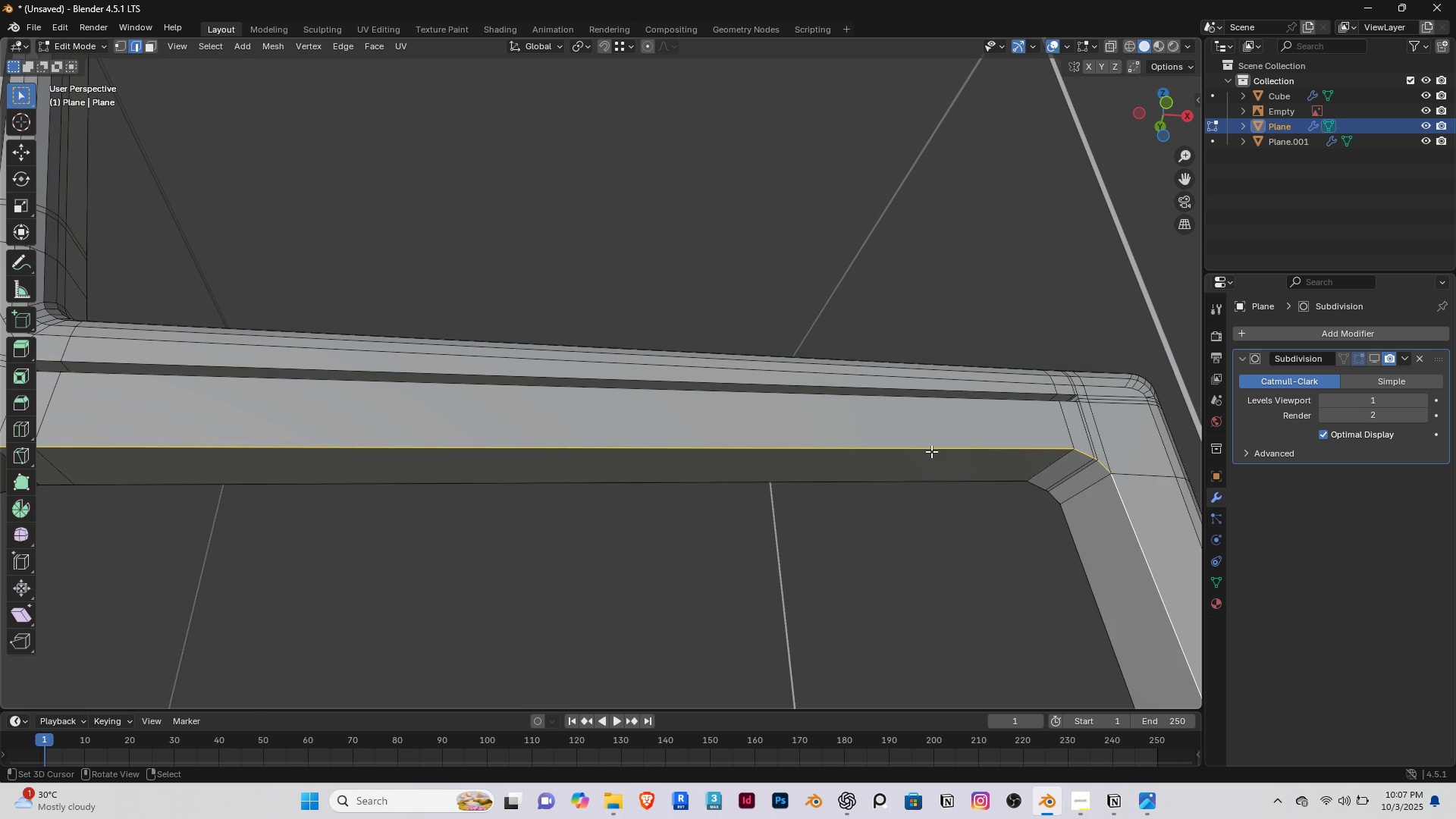 
scroll: coordinate [789, 497], scroll_direction: down, amount: 2.0
 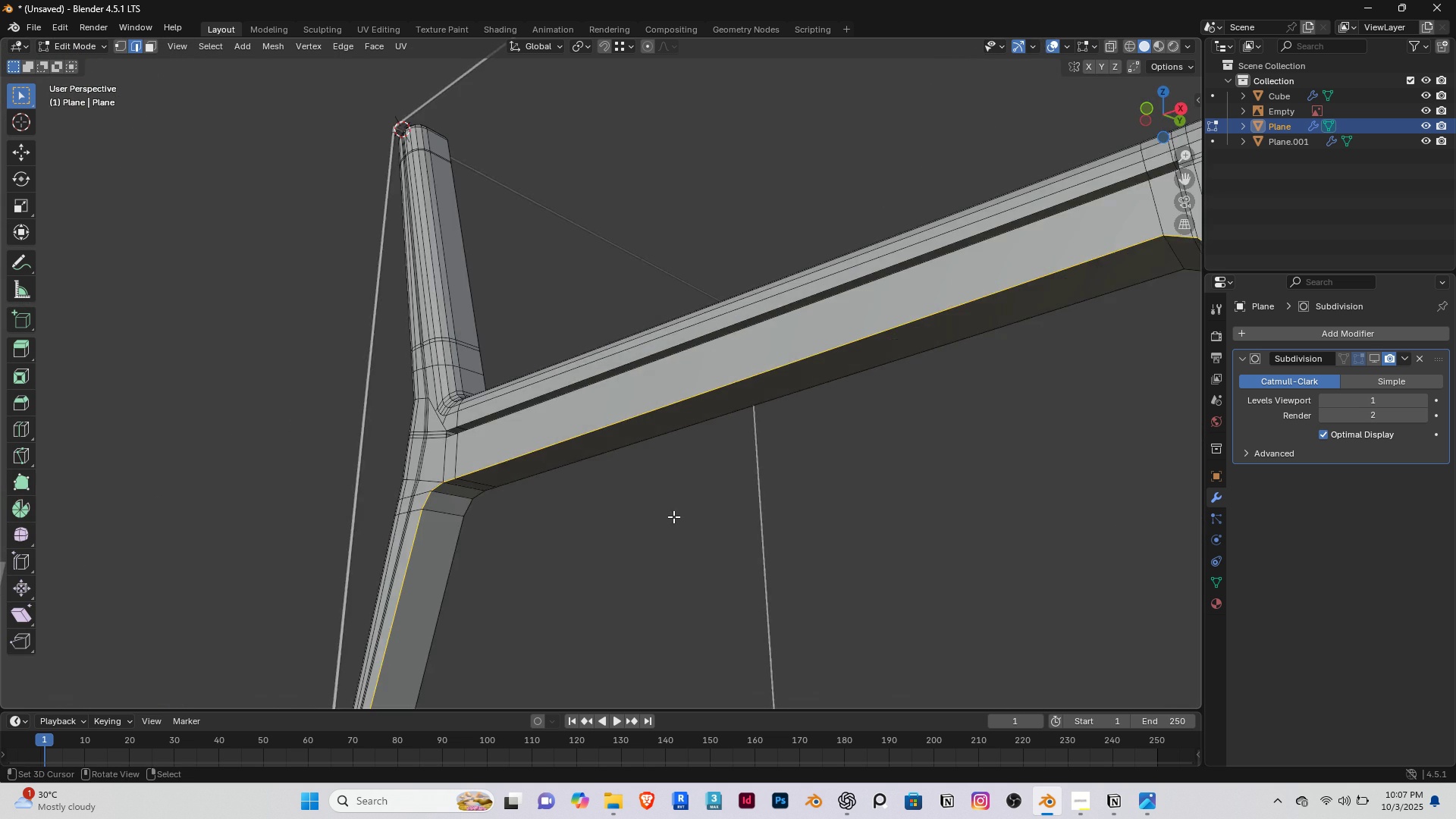 
scroll: coordinate [410, 502], scroll_direction: up, amount: 6.0
 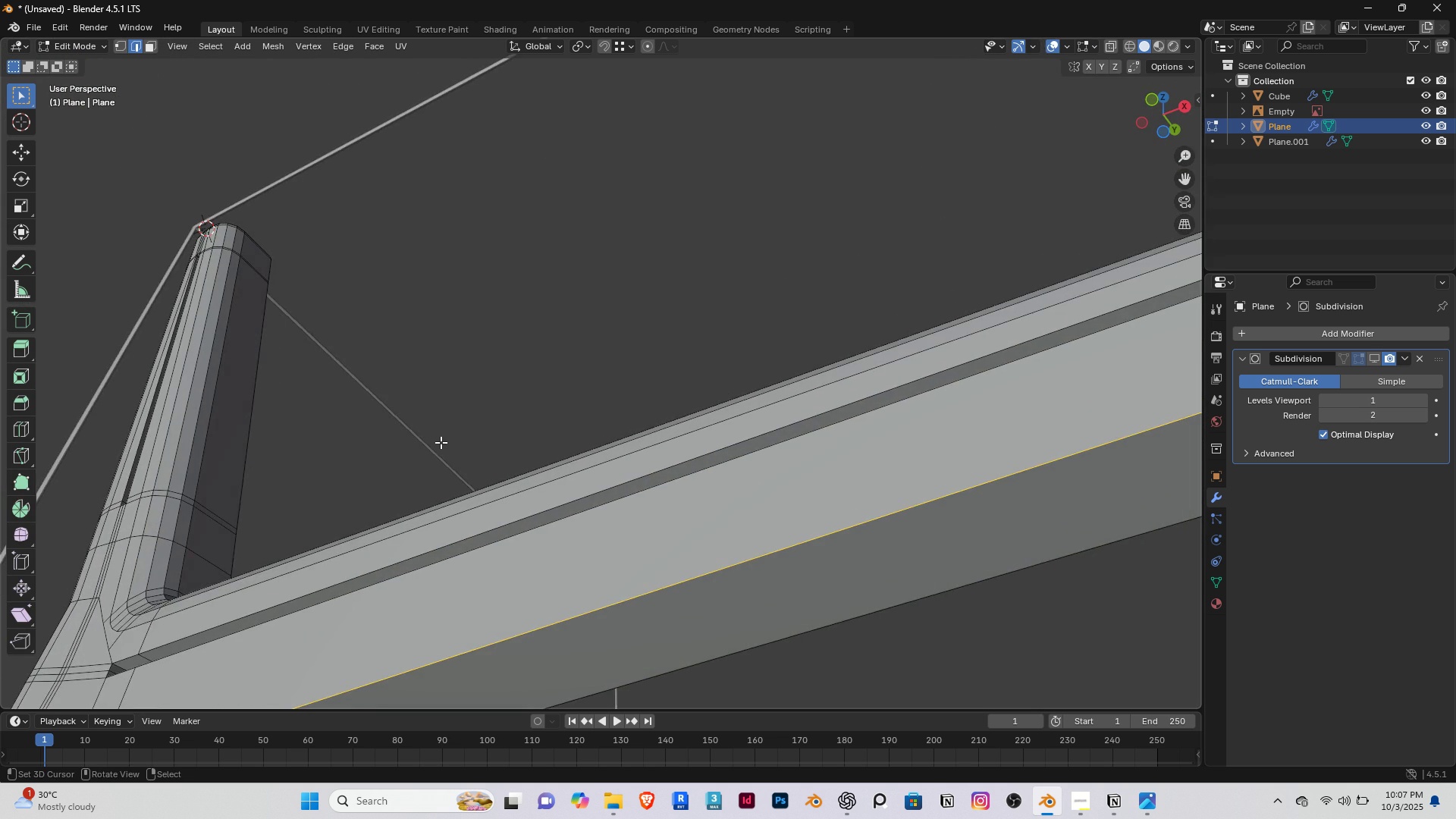 
key(Delete)
 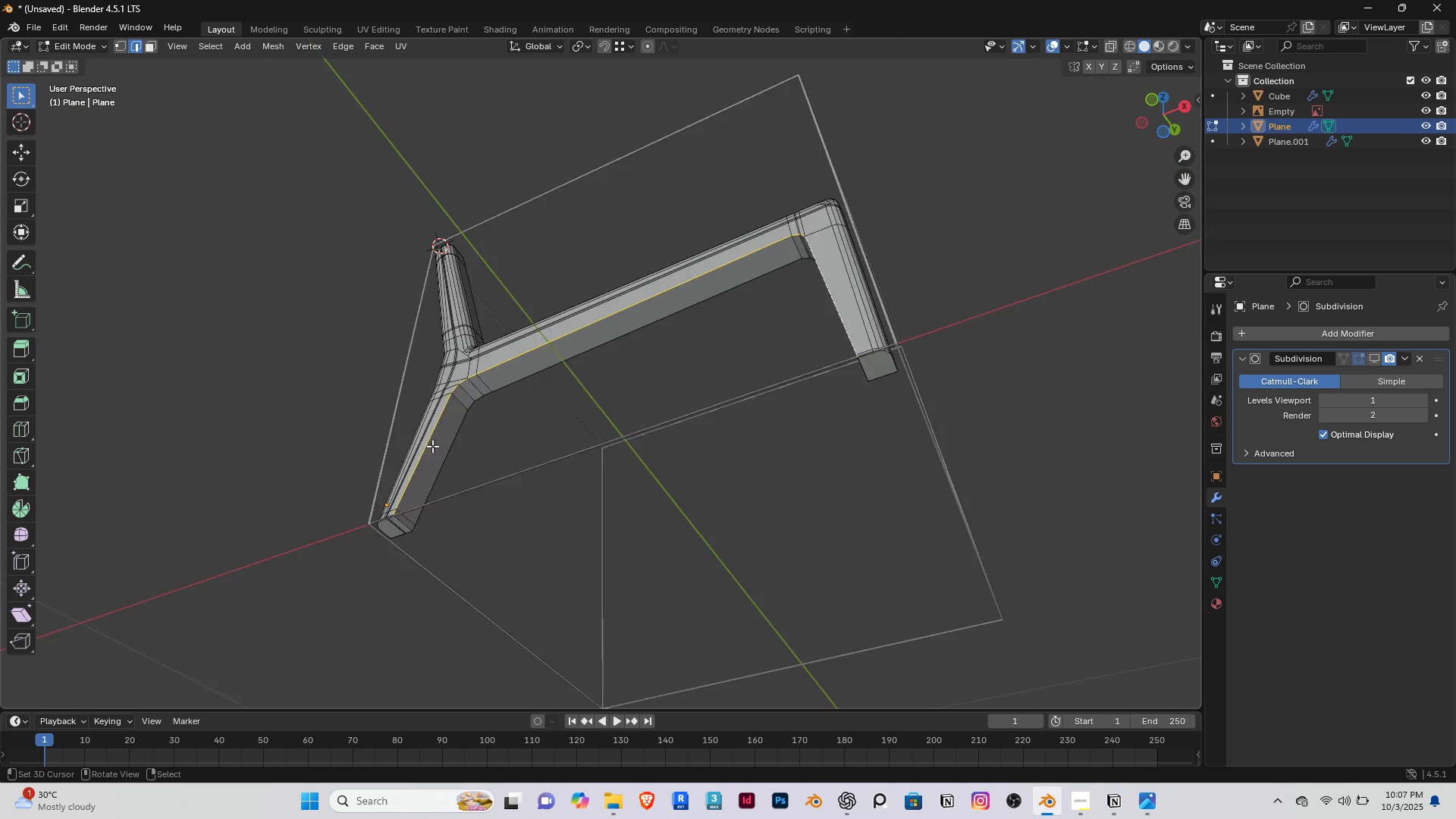 
scroll: coordinate [317, 437], scroll_direction: up, amount: 8.0
 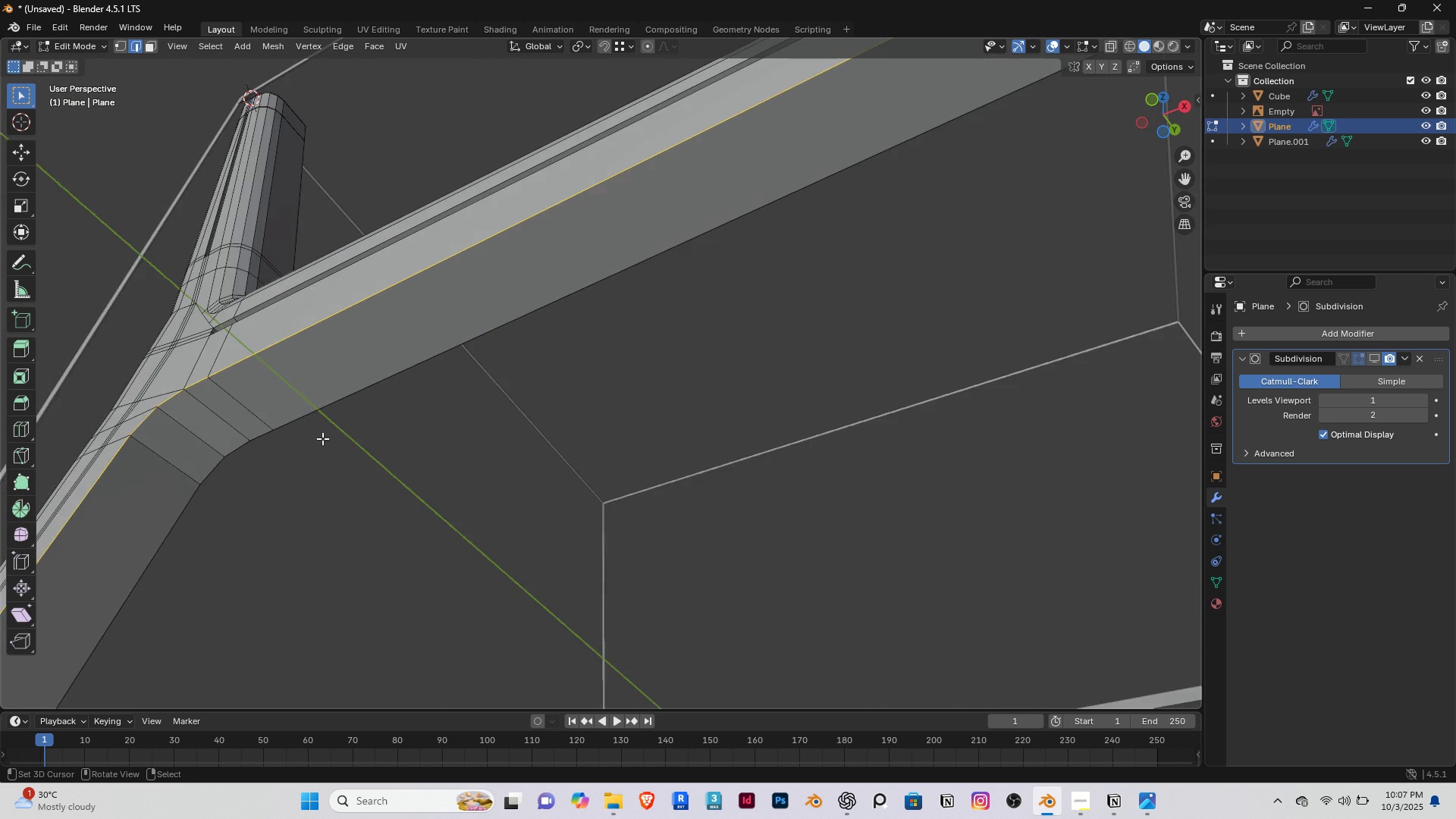 
key(Shift+ShiftRight)
 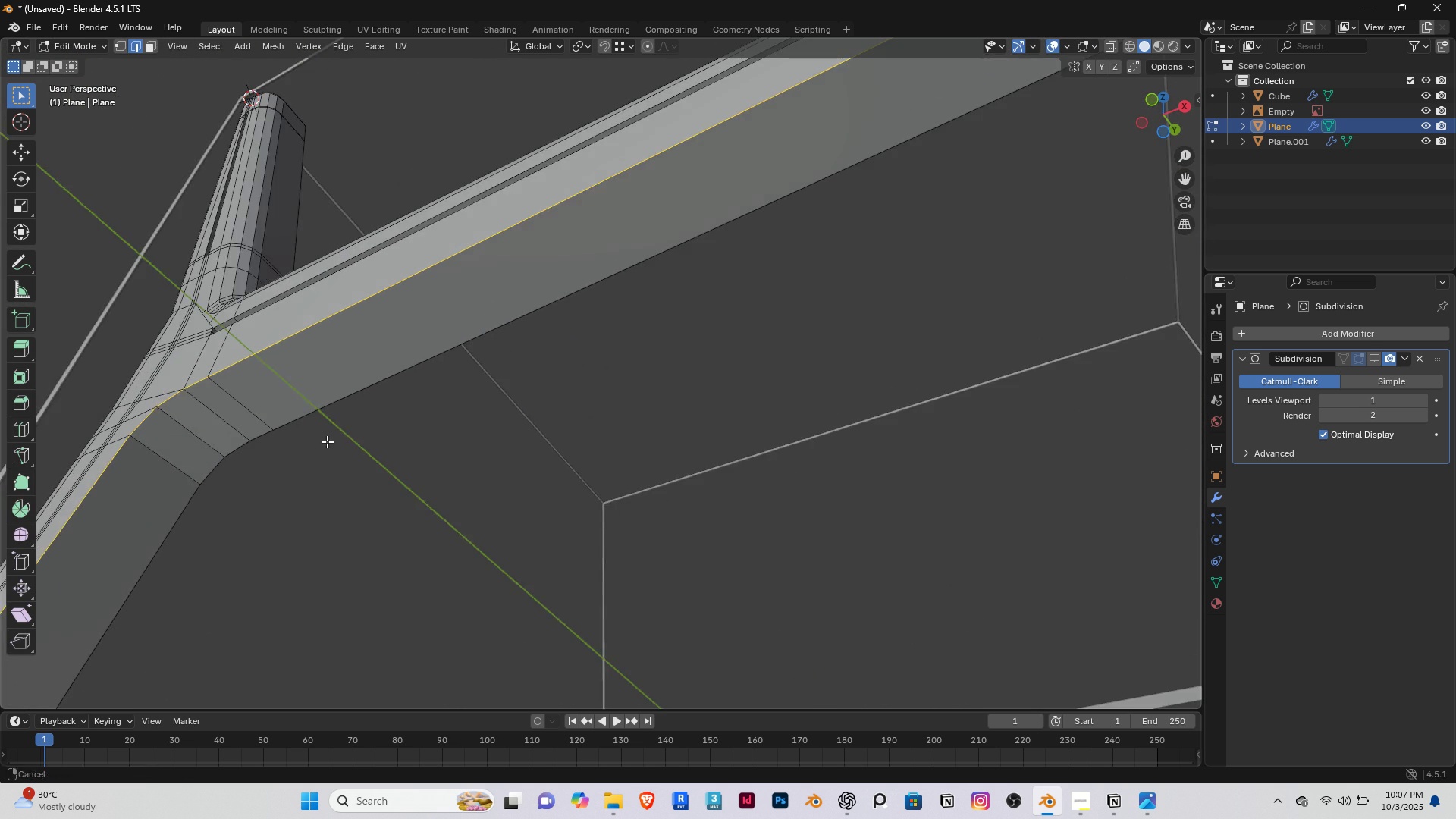 
middle_click([327, 441])